 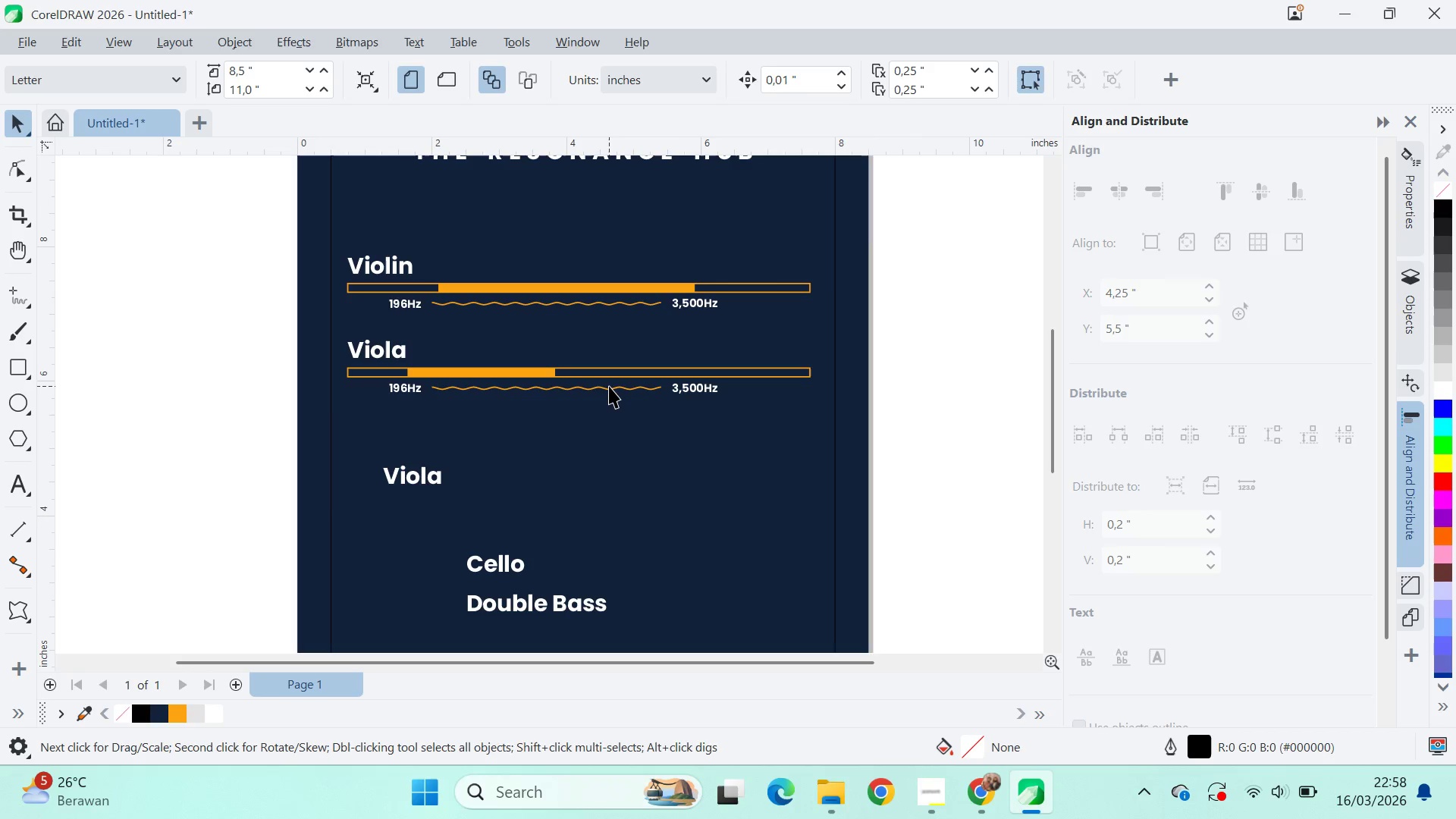 
scroll: coordinate [394, 404], scroll_direction: up, amount: 6.0
 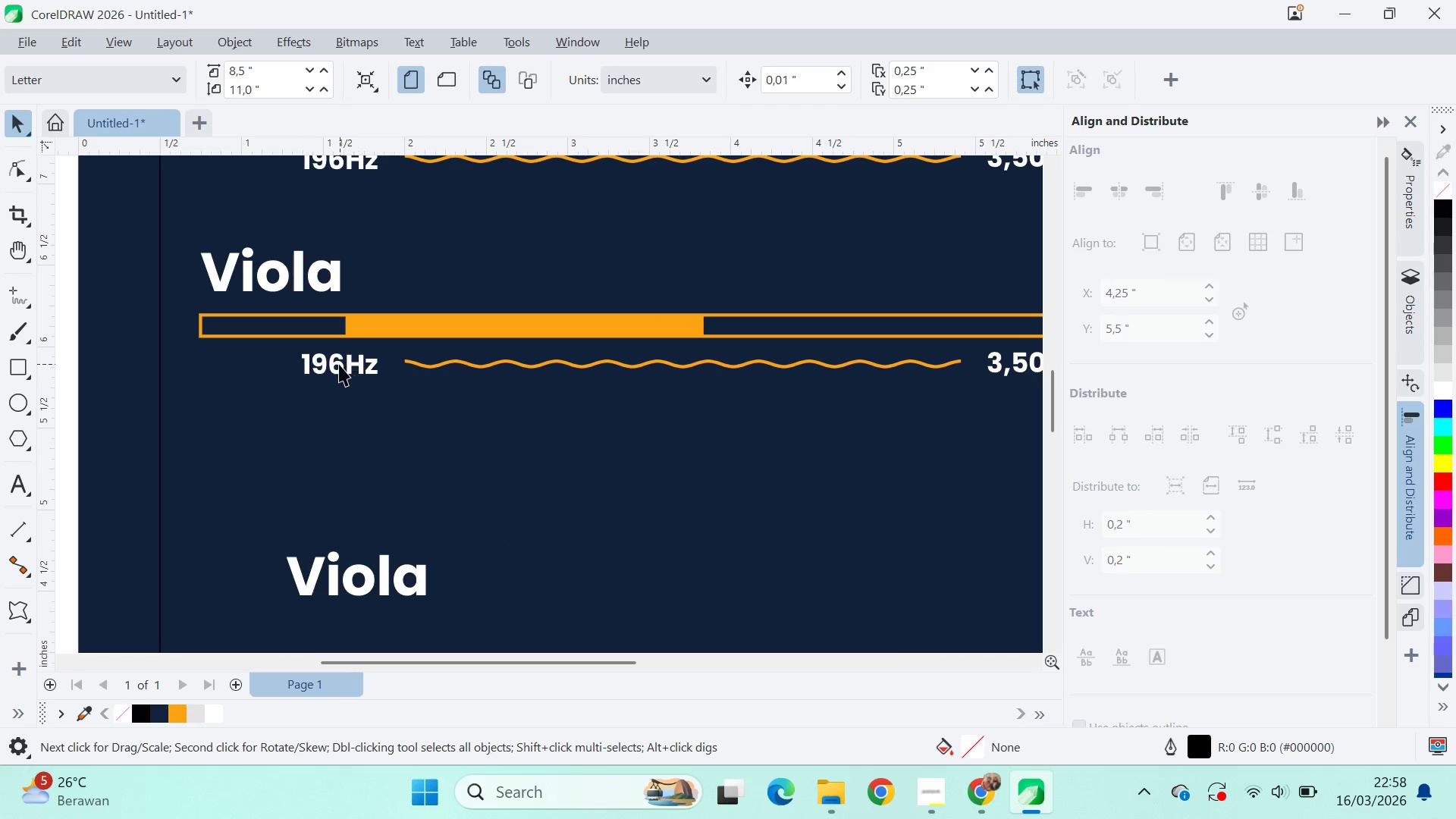 
left_click_drag(start_coordinate=[345, 350], to_coordinate=[425, 319])
 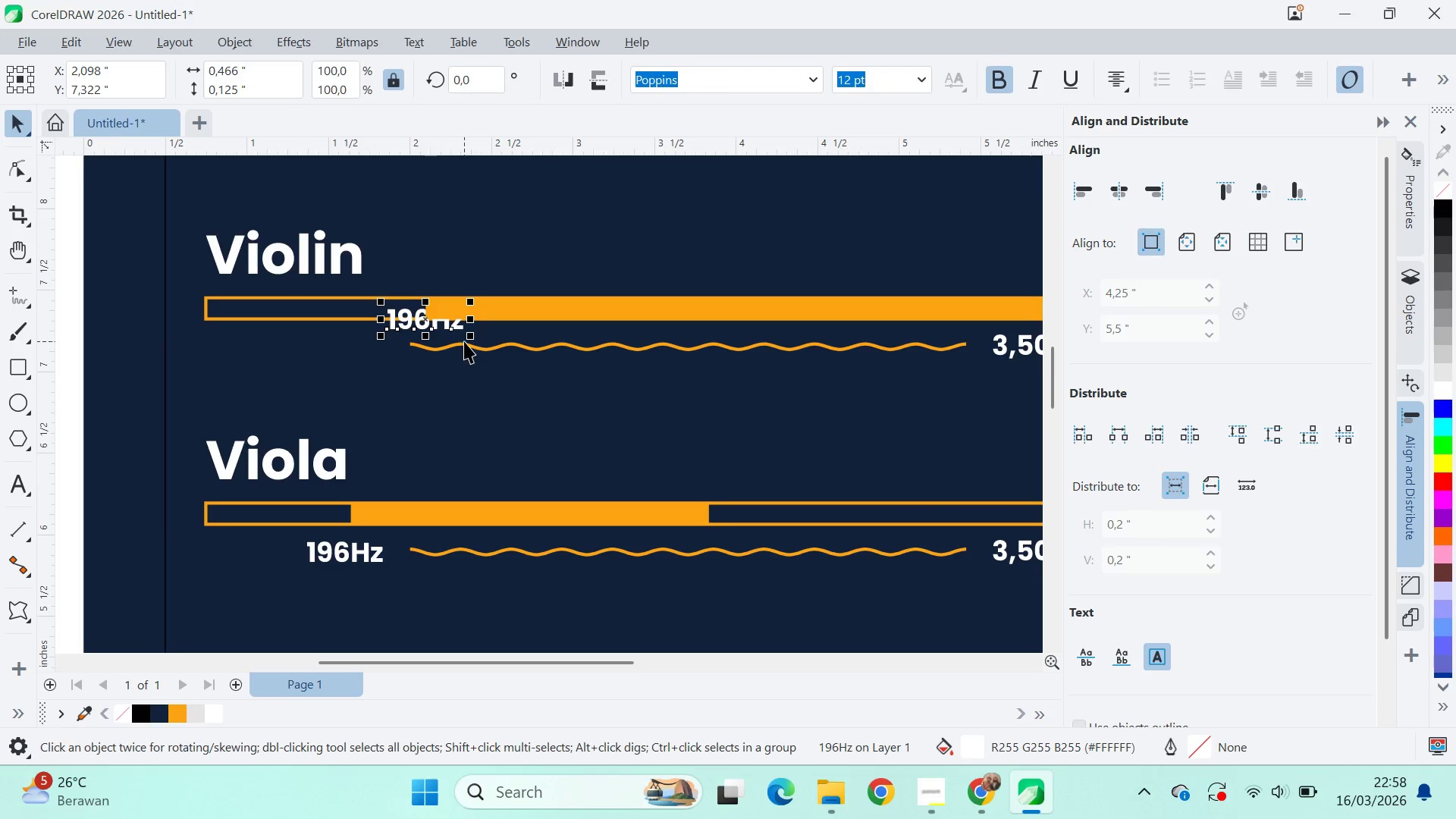 
hold_key(key=ShiftLeft, duration=0.39)
 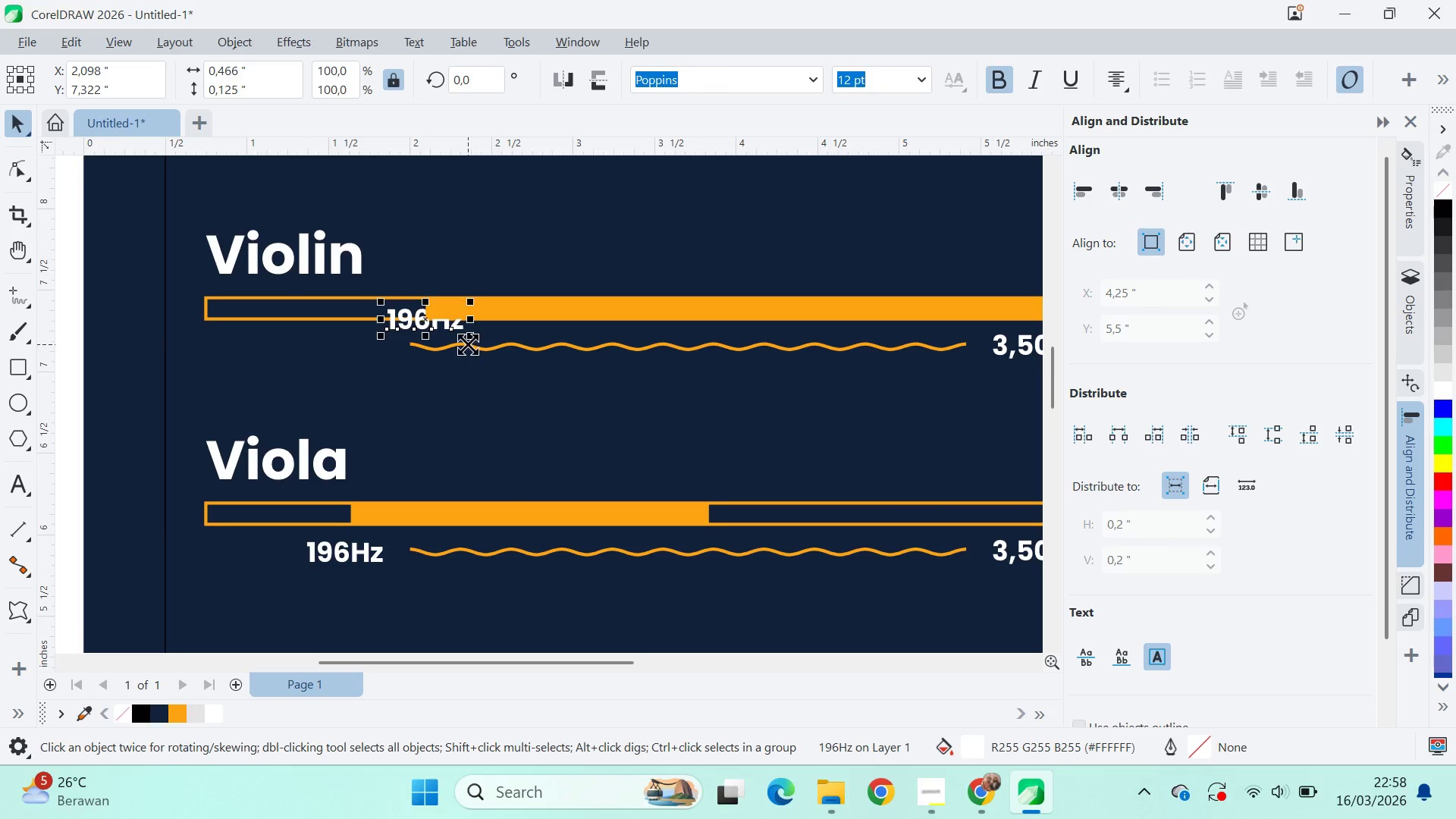 
key(E)
 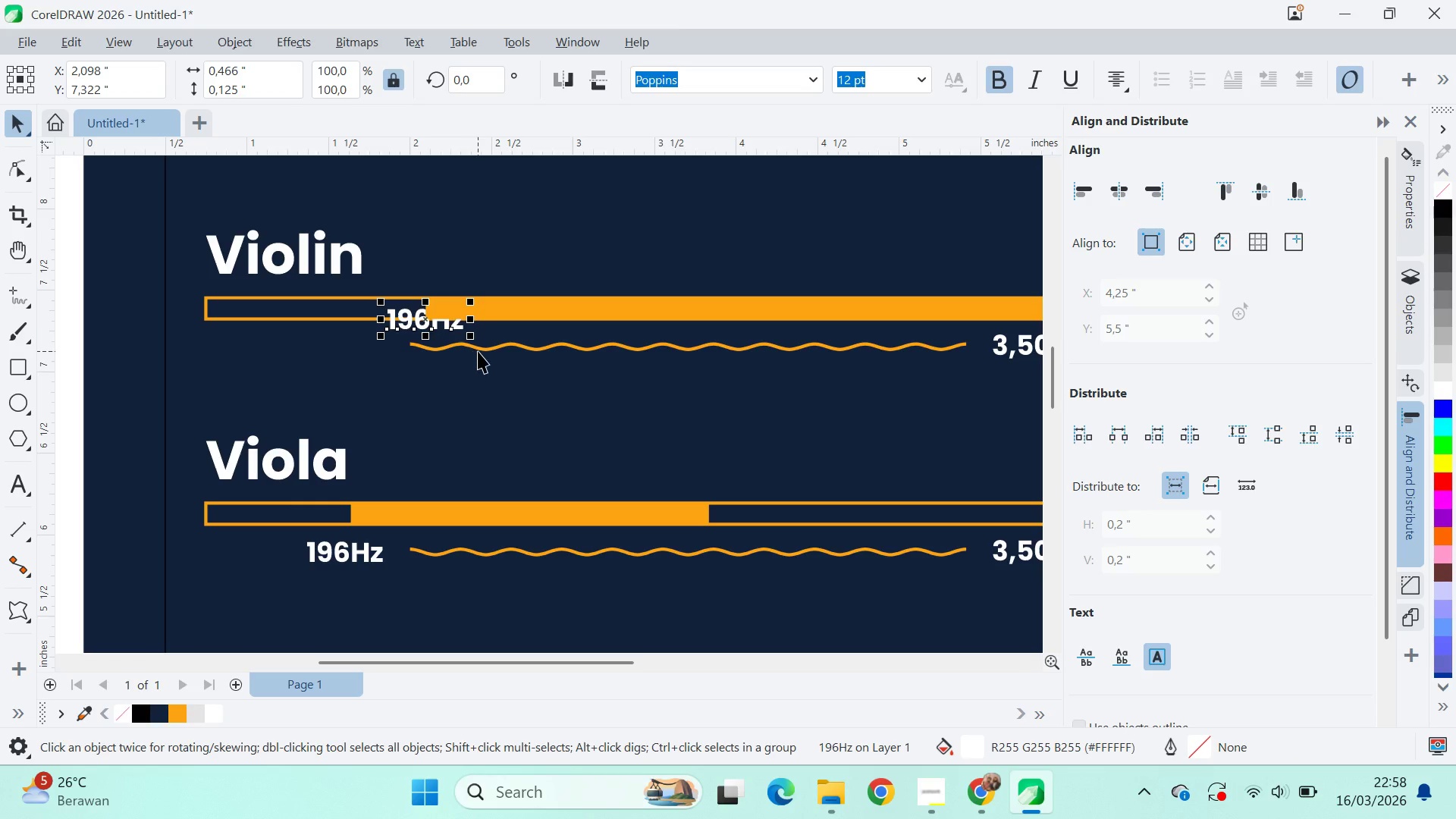 
hold_key(key=ShiftLeft, duration=0.34)
left_click([478, 351])
 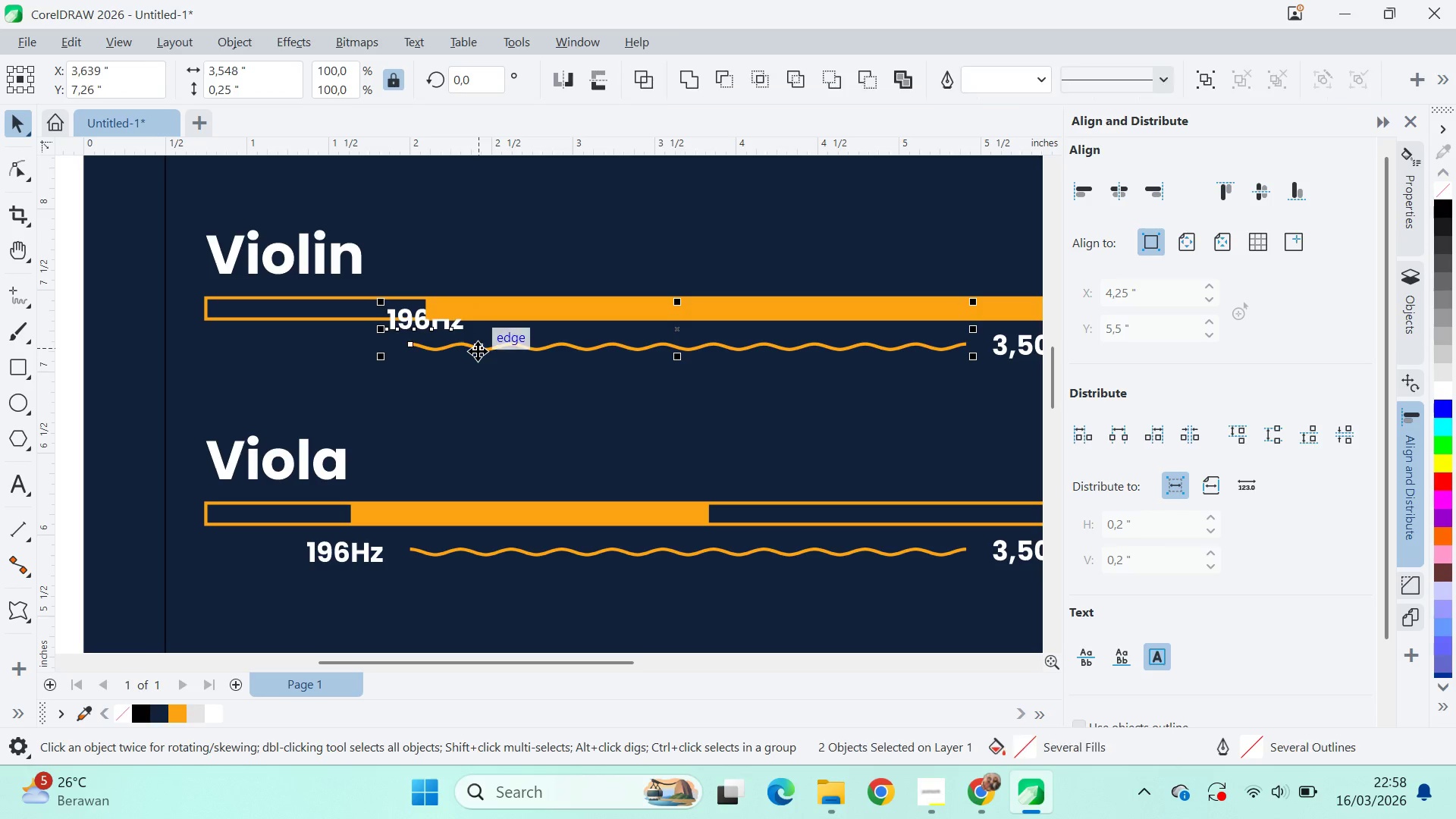 
type(eqv)
 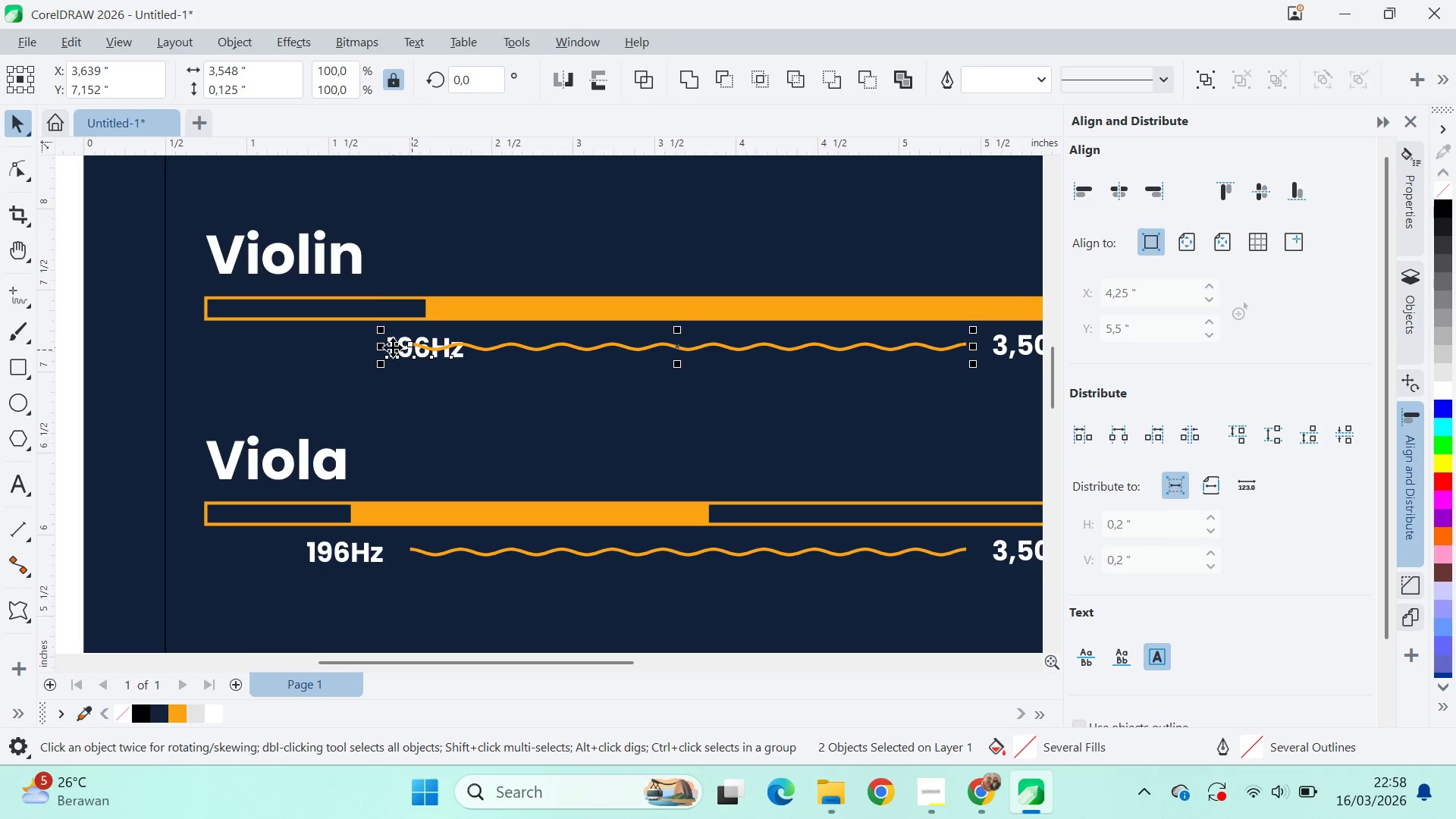 
left_click_drag(start_coordinate=[381, 347], to_coordinate=[463, 359])
 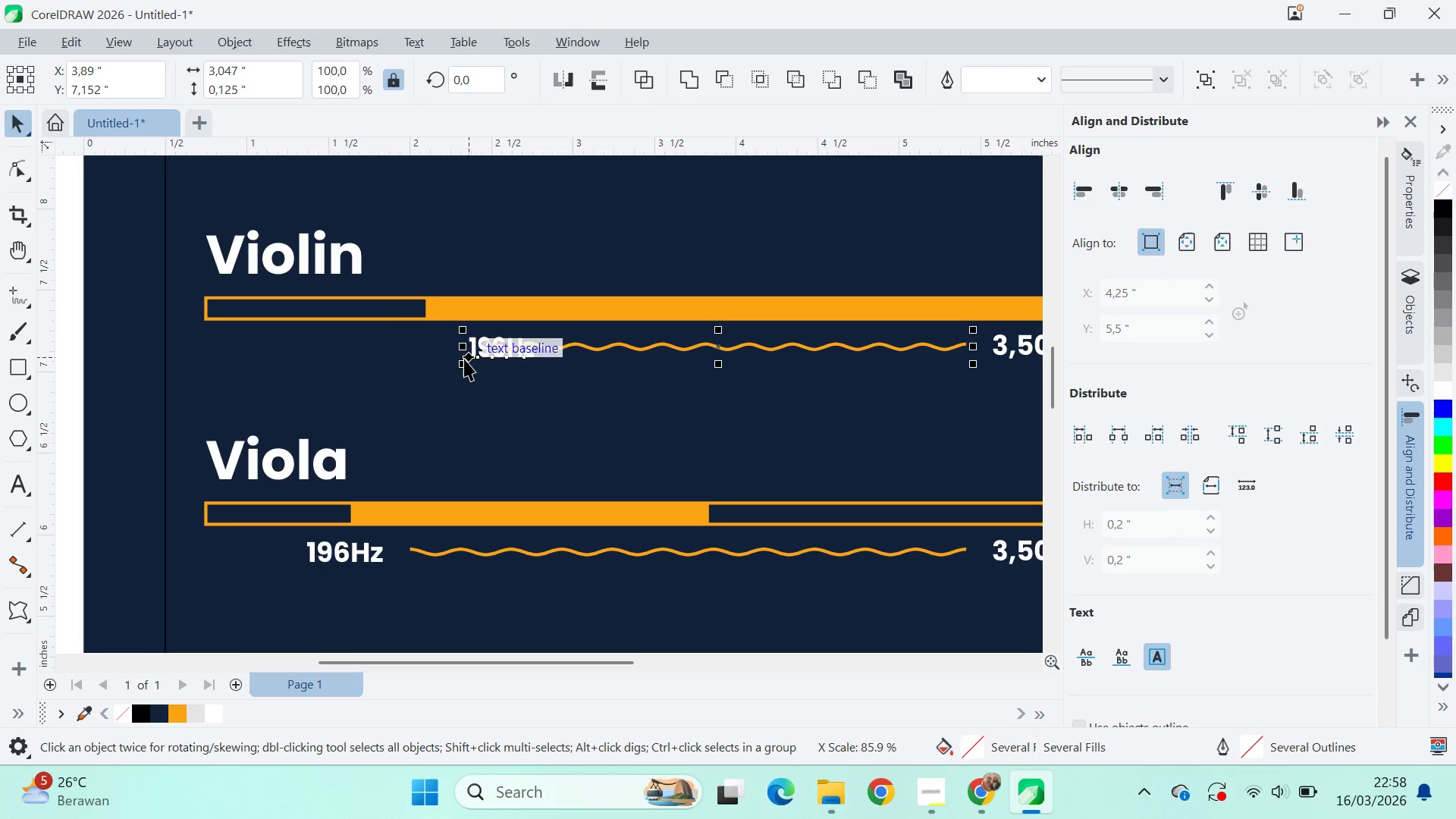 
key(Control+Z)
 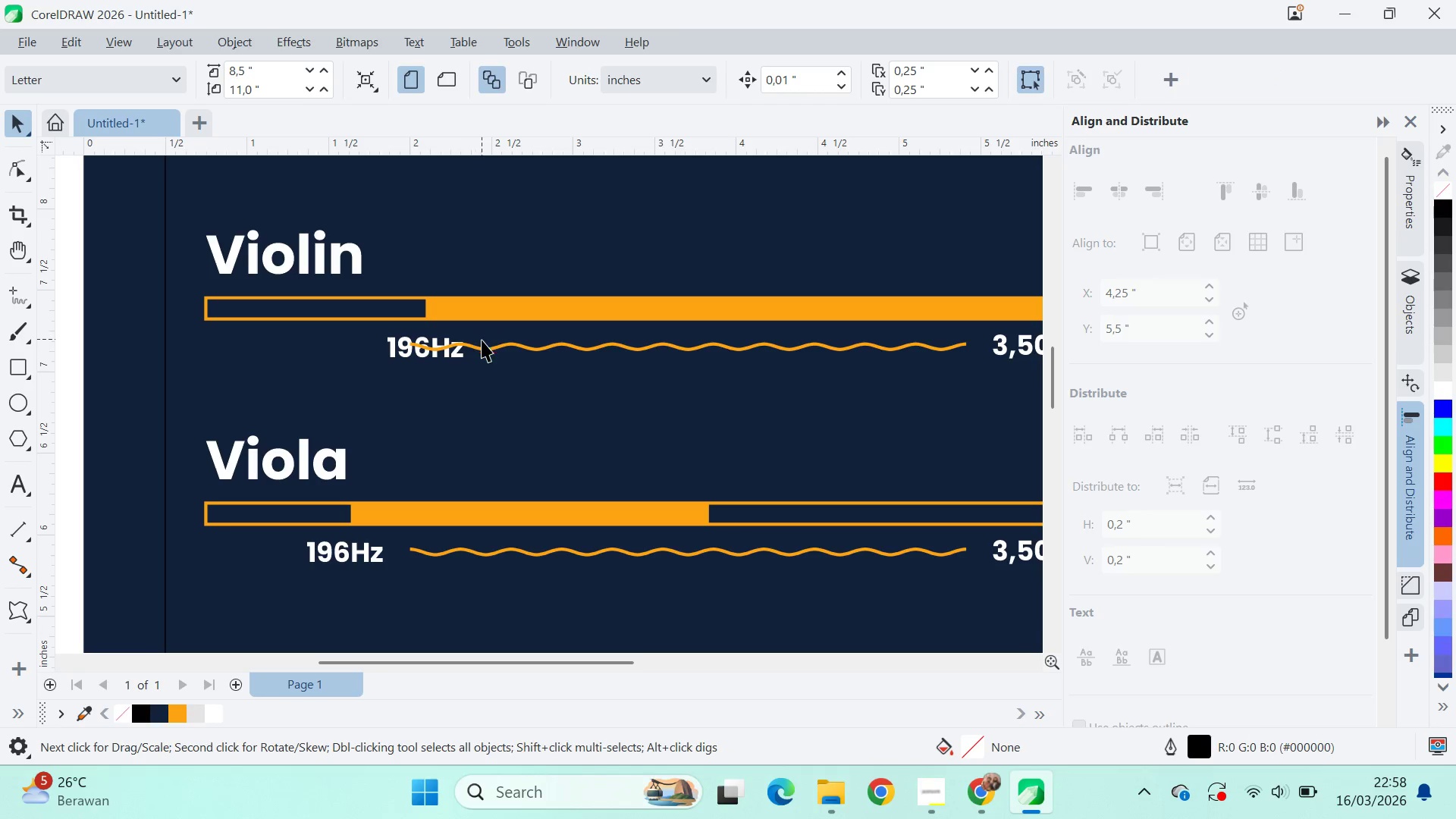 
left_click([492, 350])
 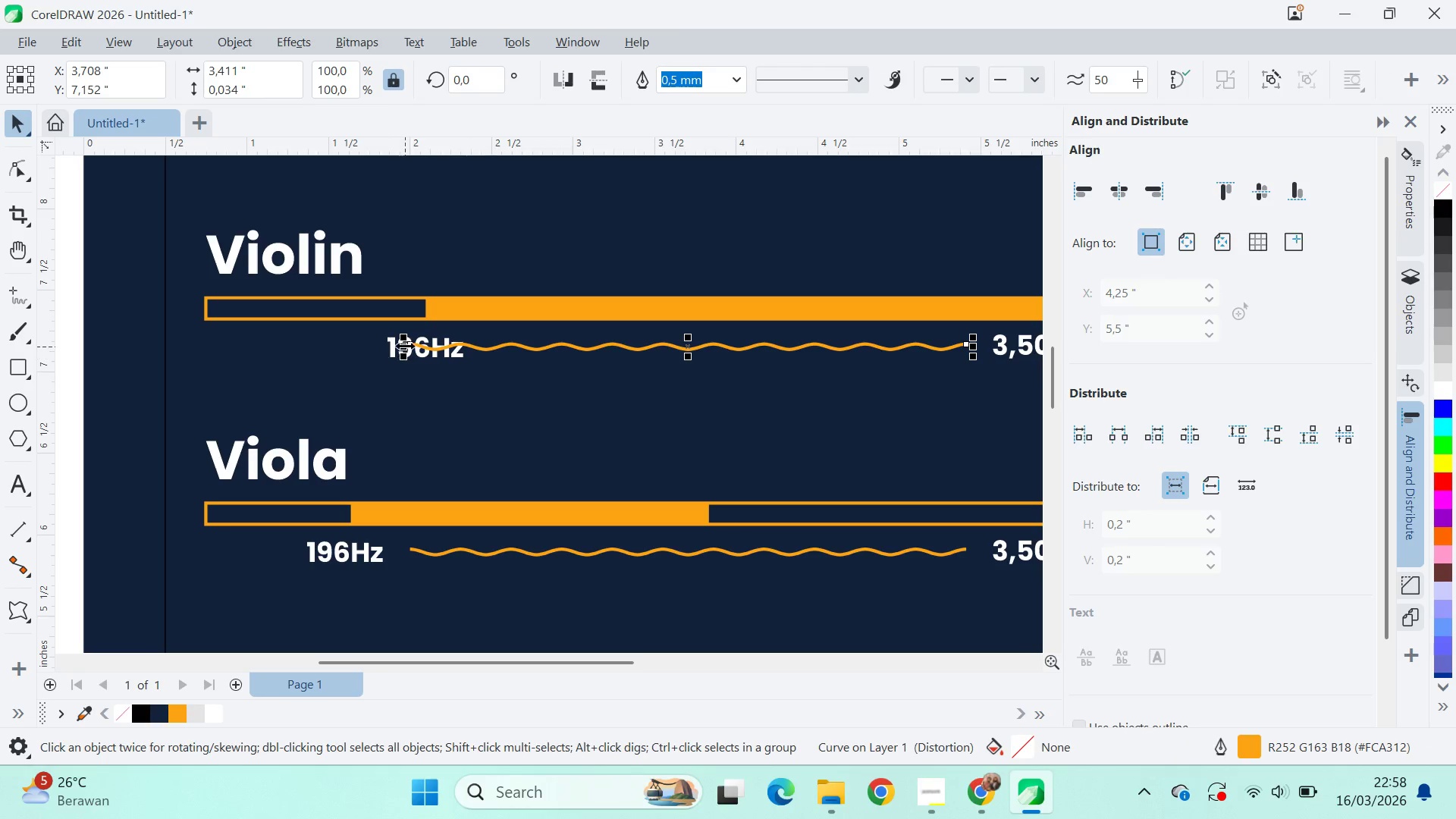 
left_click_drag(start_coordinate=[408, 346], to_coordinate=[472, 368])
 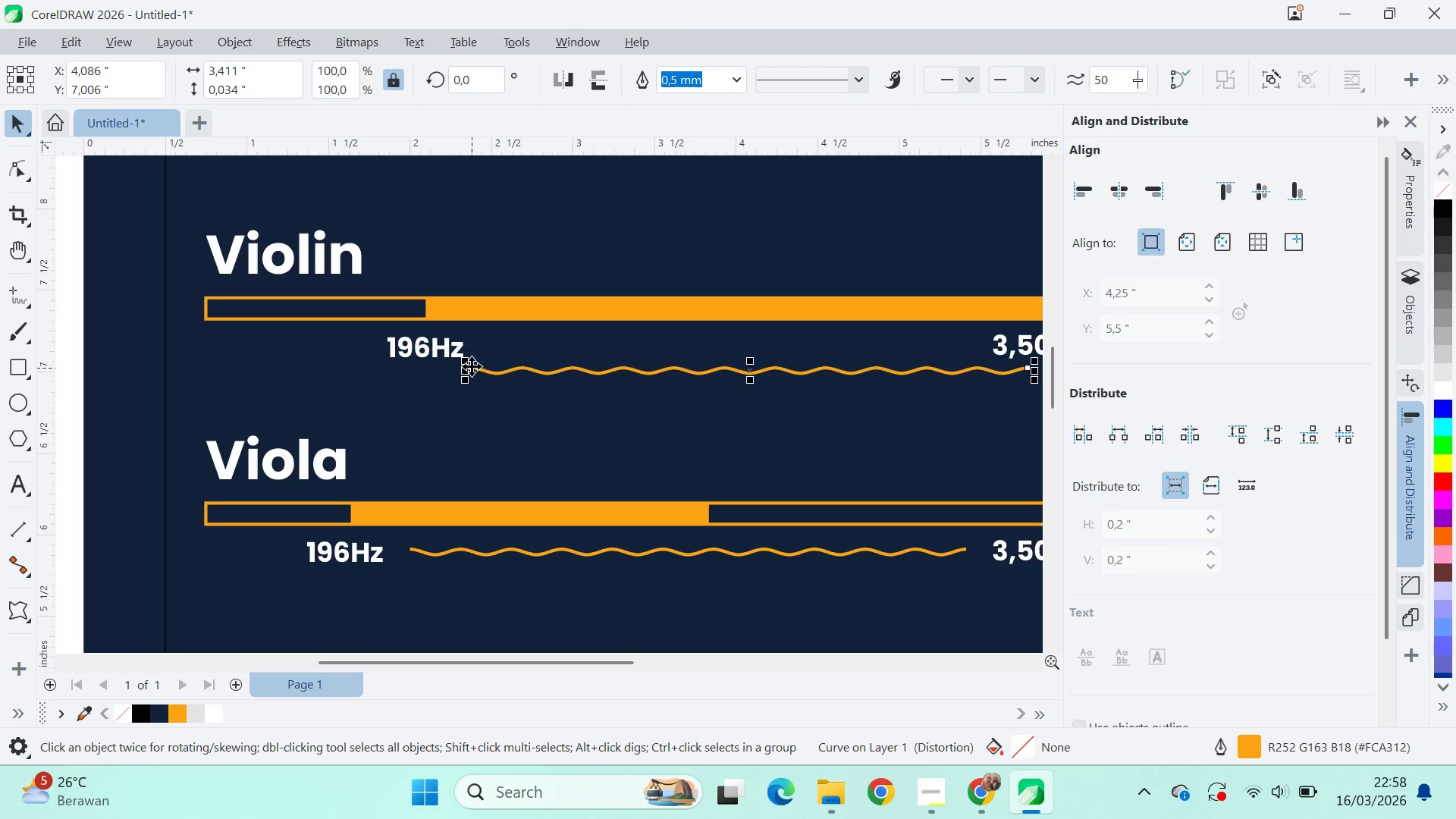 
key(Control+Z)
 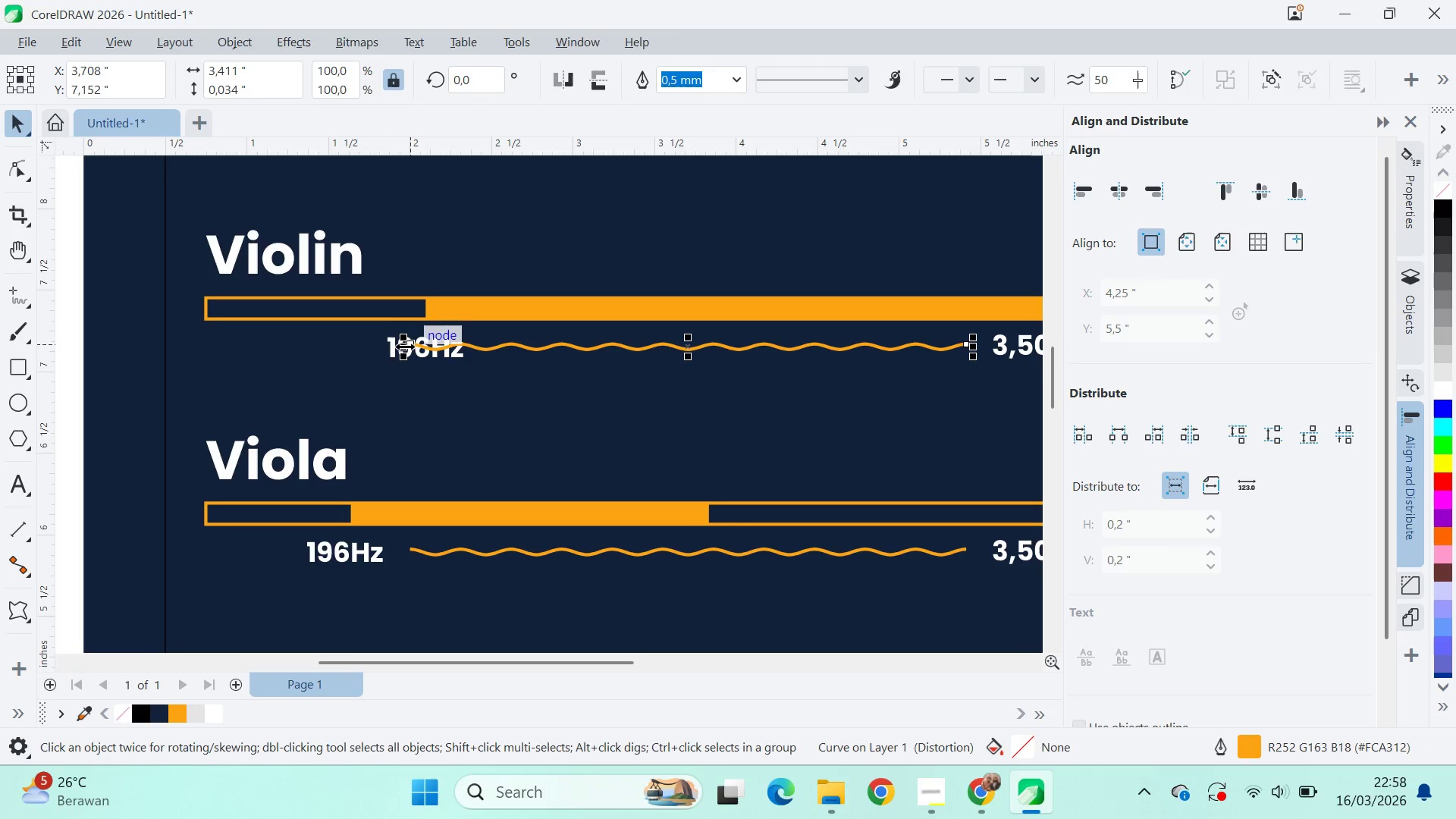 
left_click_drag(start_coordinate=[405, 347], to_coordinate=[475, 353])
 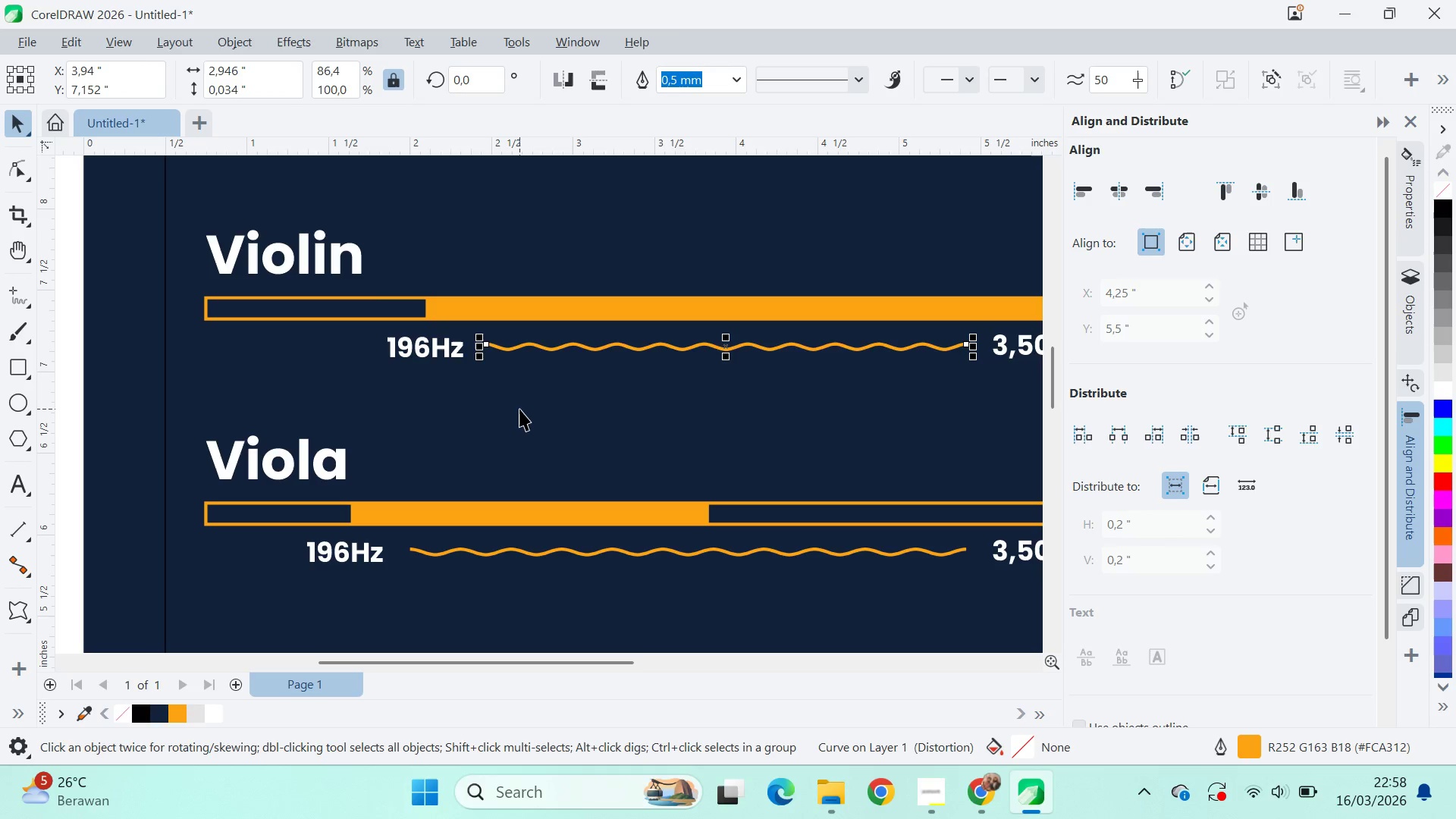 
hold_key(key=ShiftLeft, duration=1.5)
left_click([443, 356])
 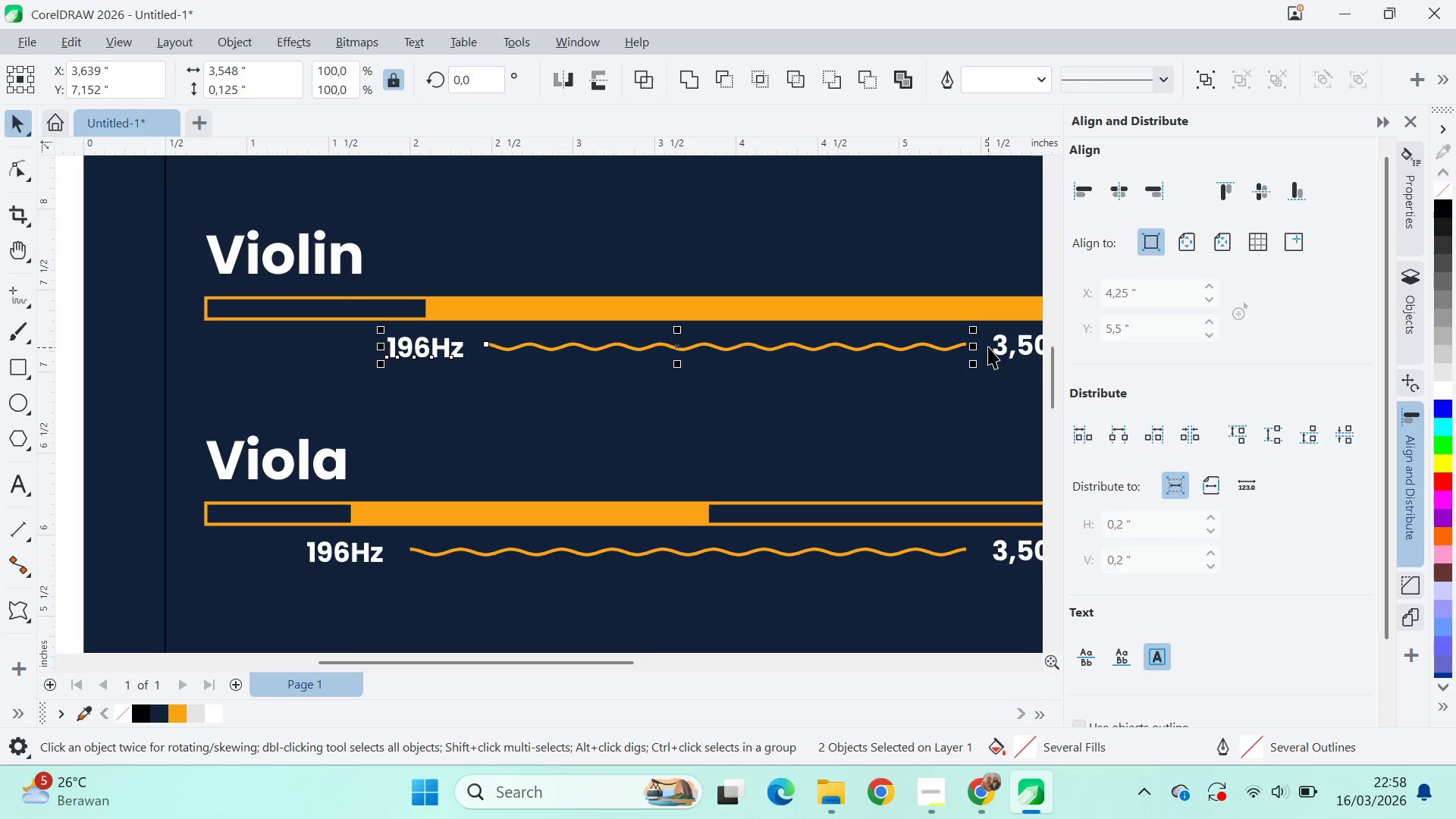 
left_click([997, 347])
 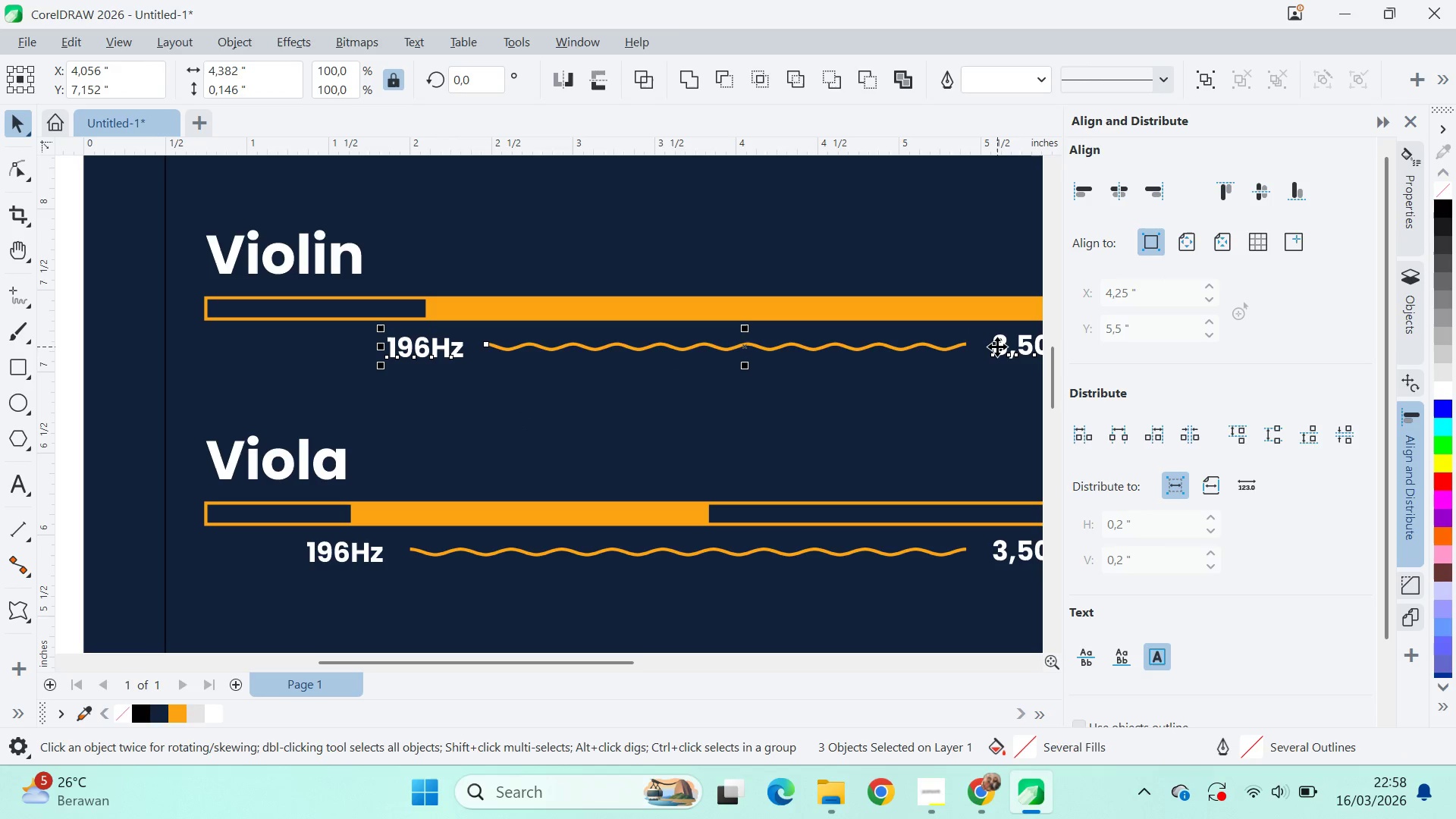 
key(Shift+ShiftLeft)
 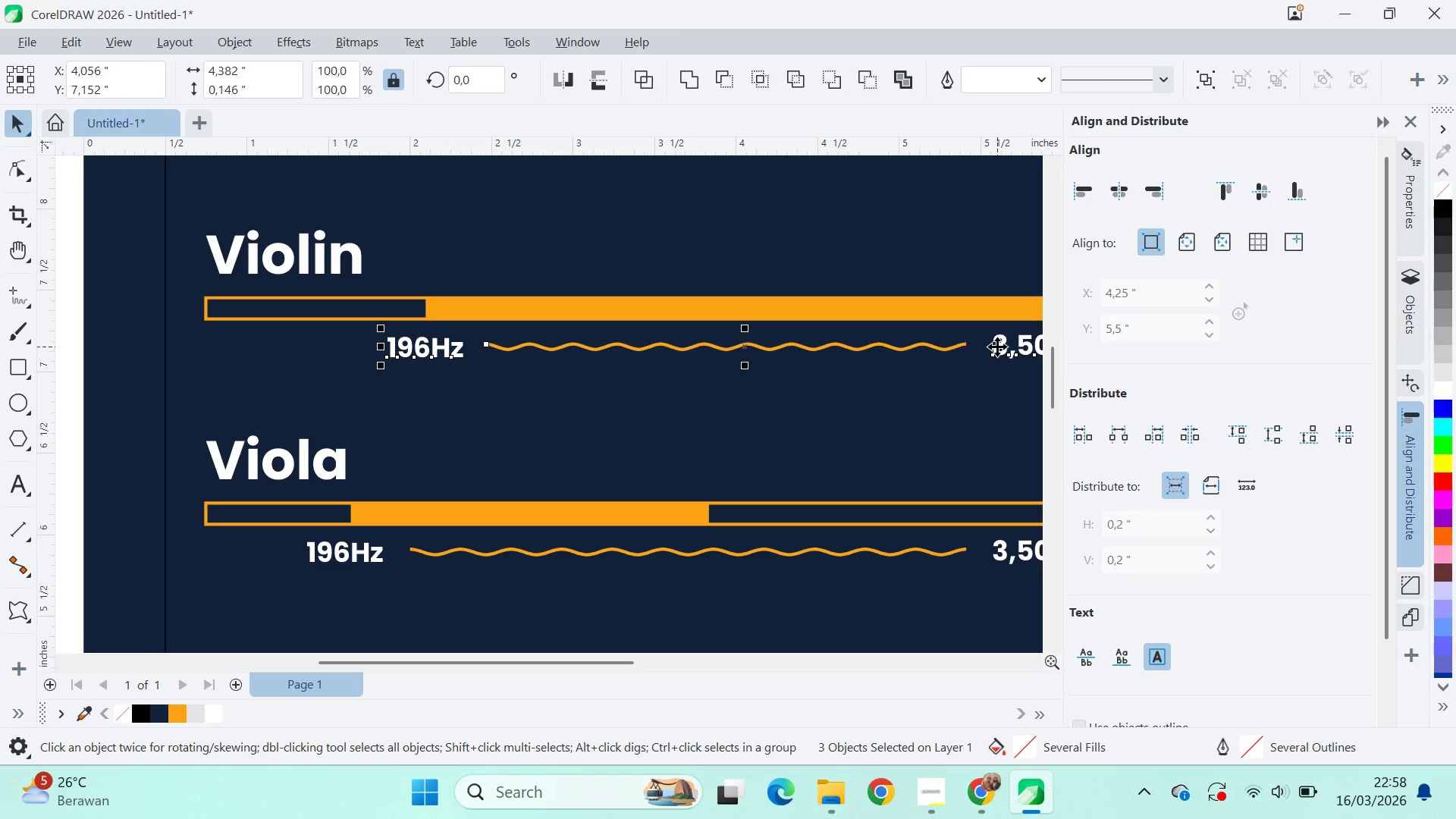 
key(Shift+ShiftLeft)
 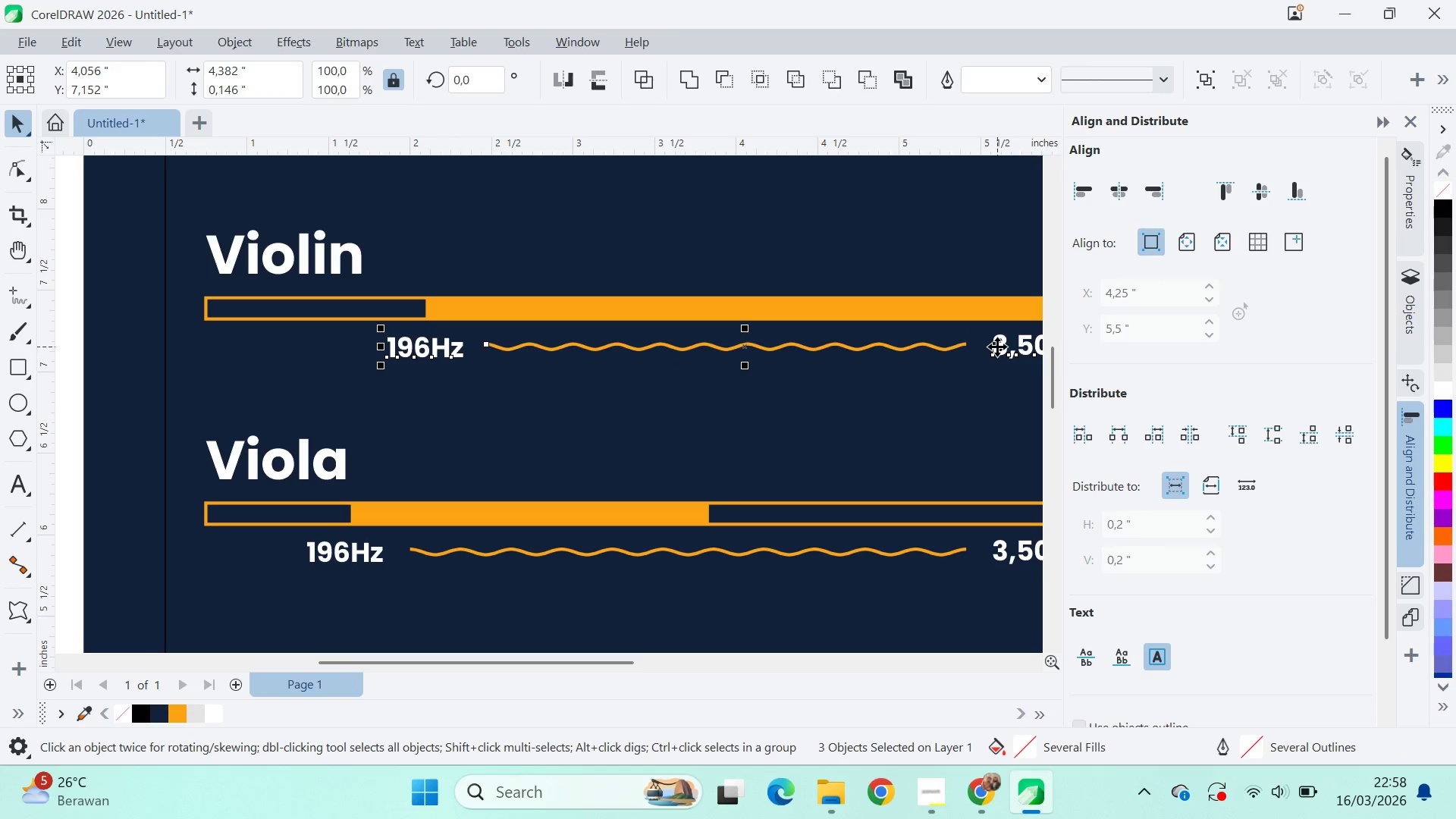 
key(Shift+ShiftLeft)
 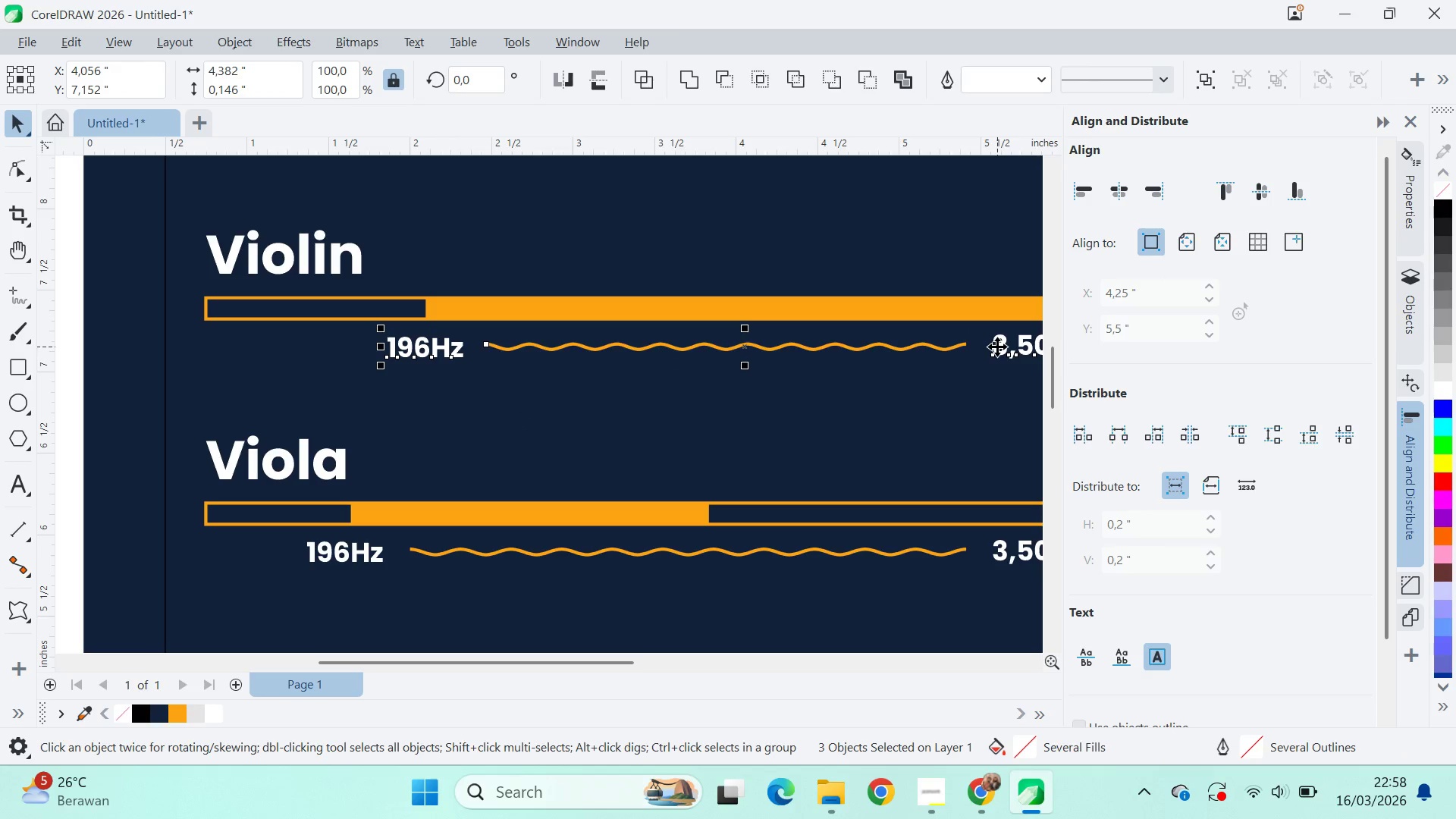 
key(Shift+ShiftLeft)
 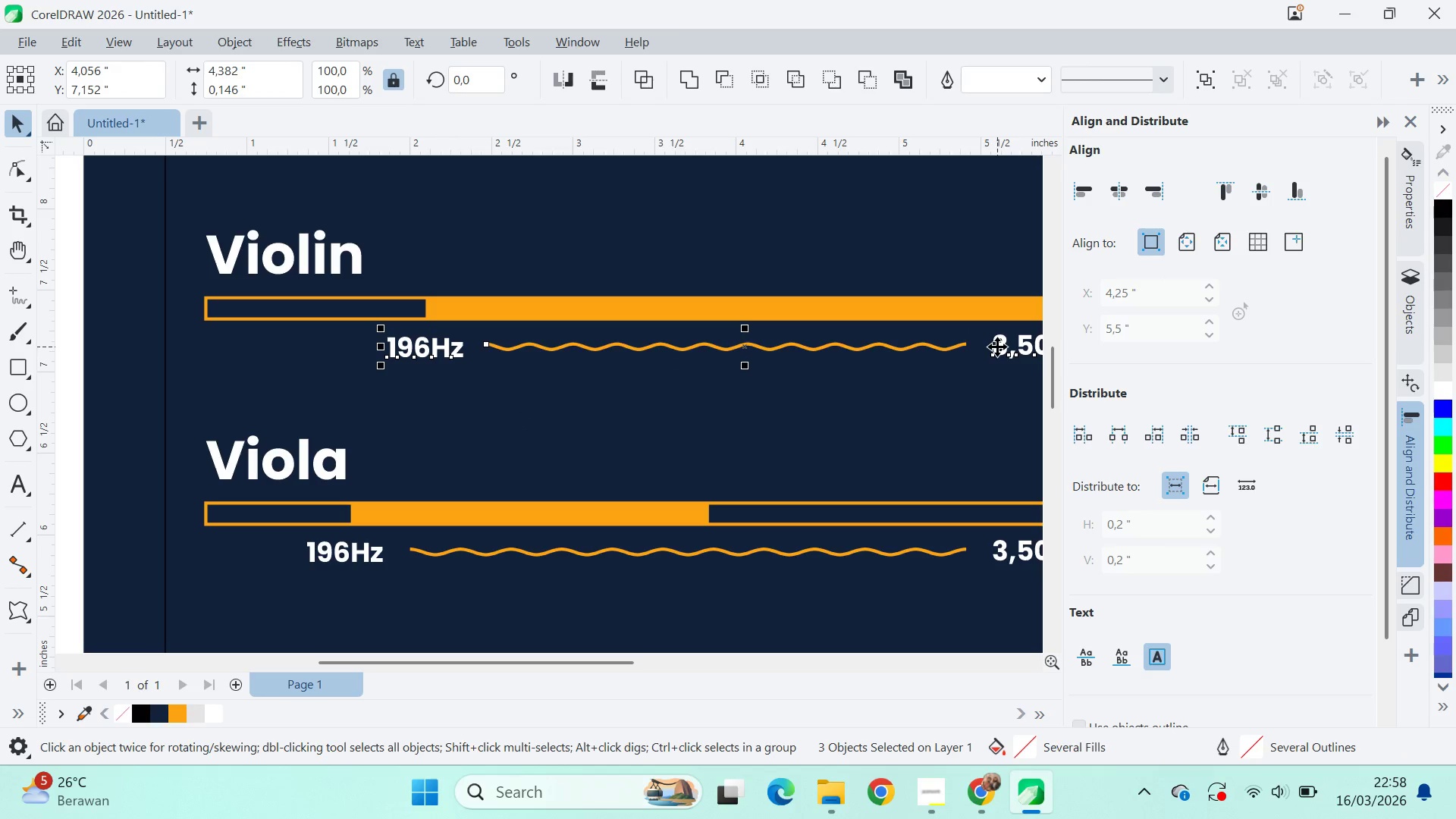 
key(Shift+ShiftLeft)
 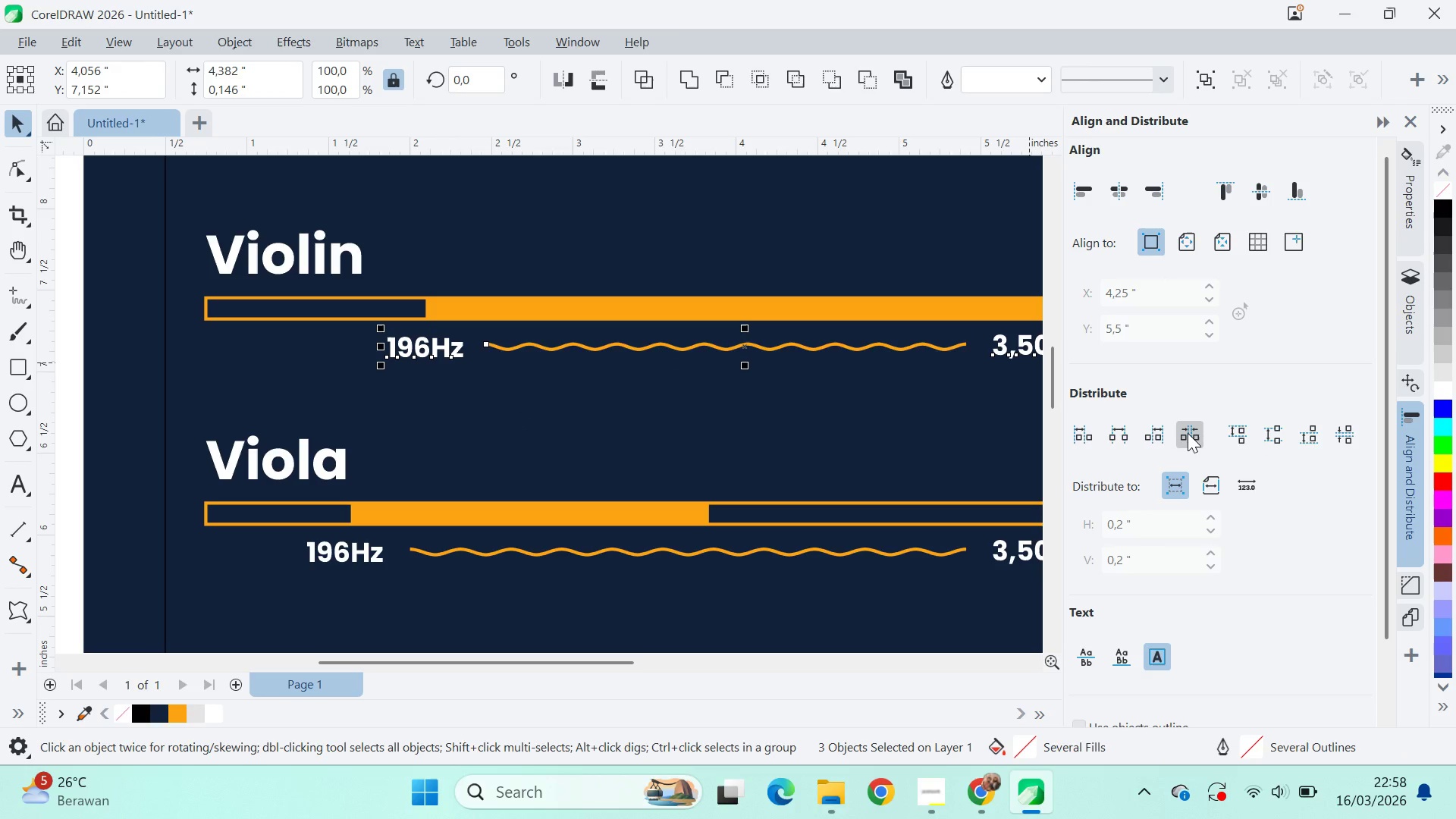 
left_click([1188, 433])
 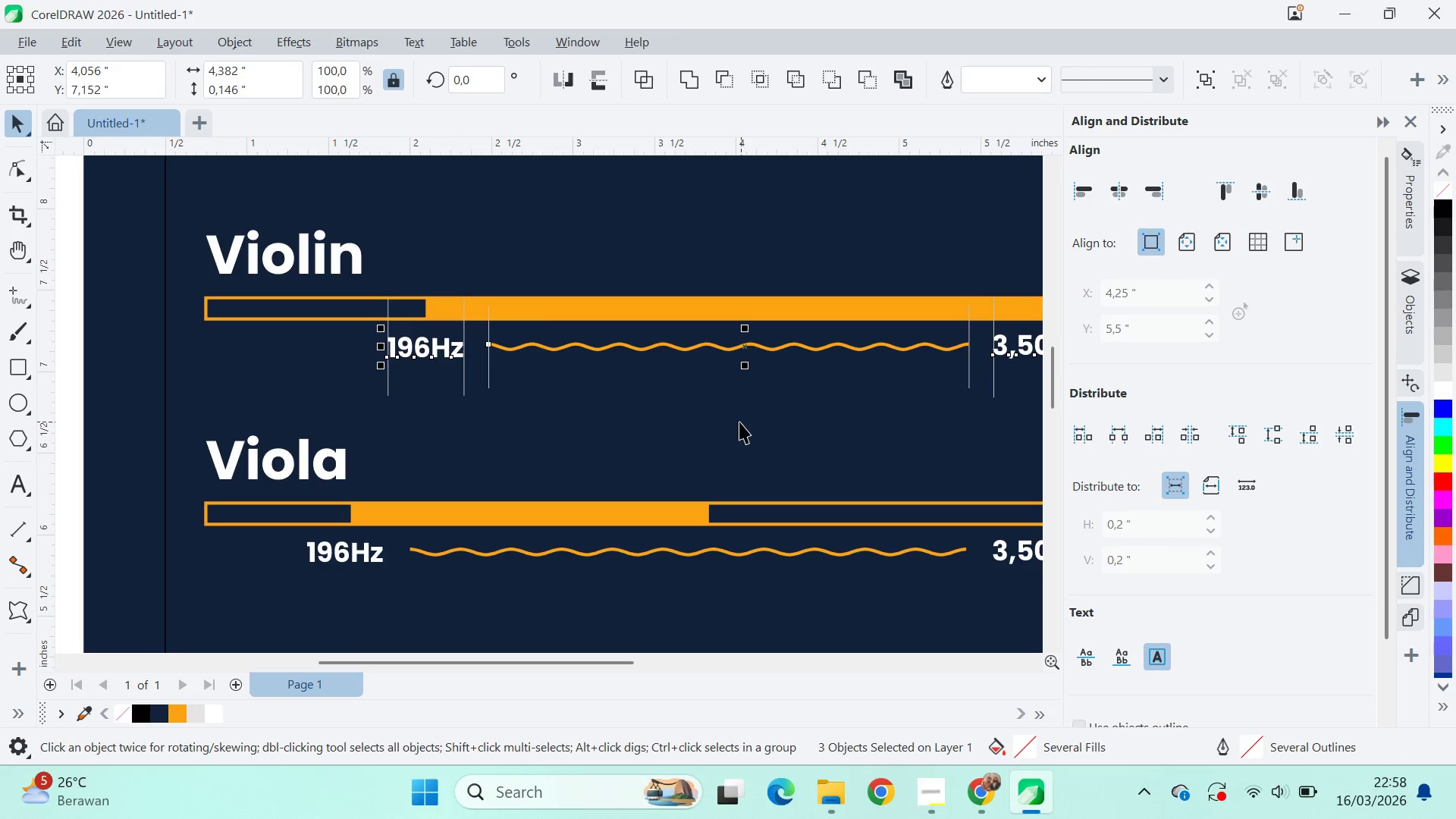 
type(qv)
 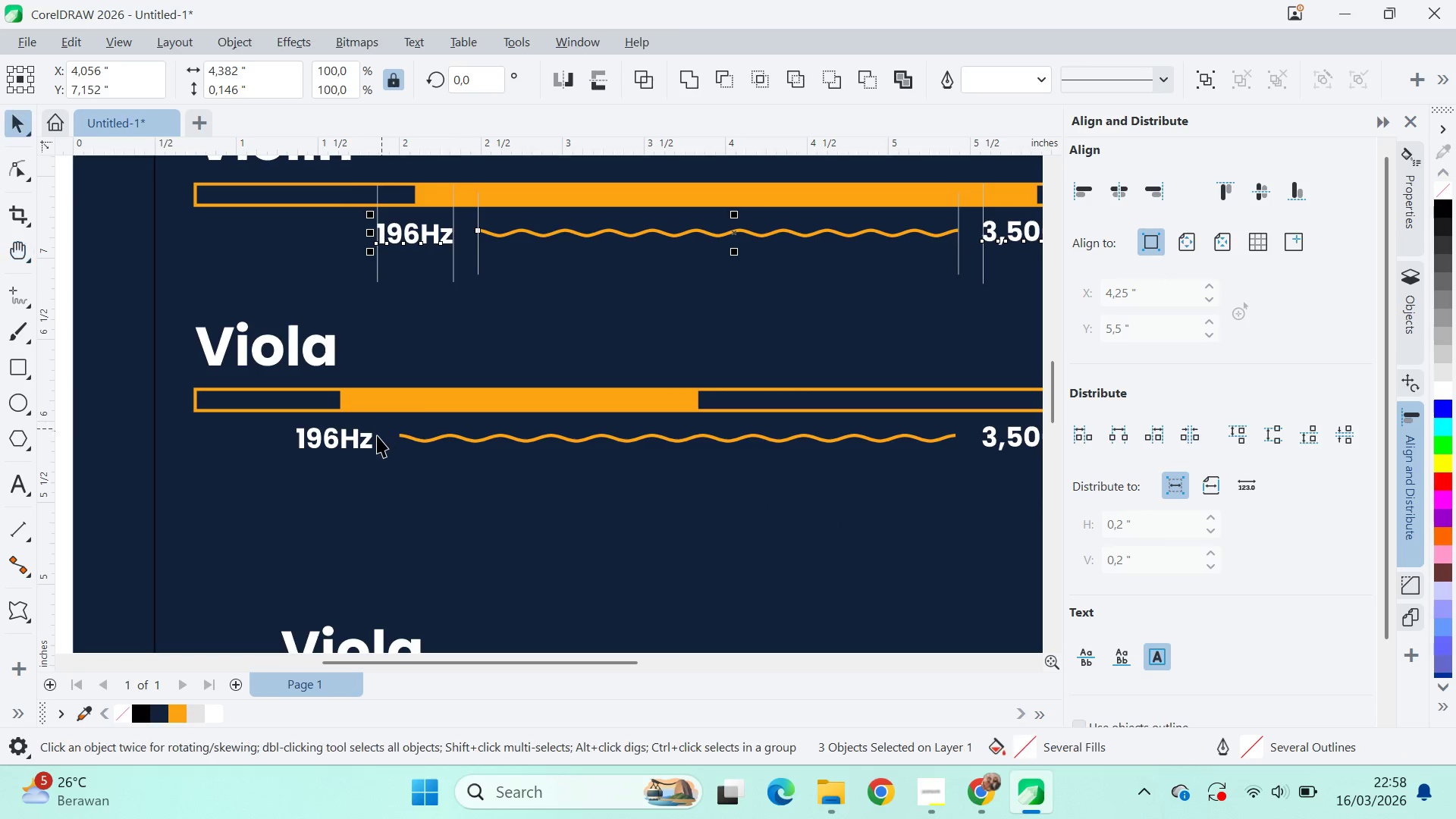 
left_click_drag(start_coordinate=[737, 435], to_coordinate=[726, 322])
 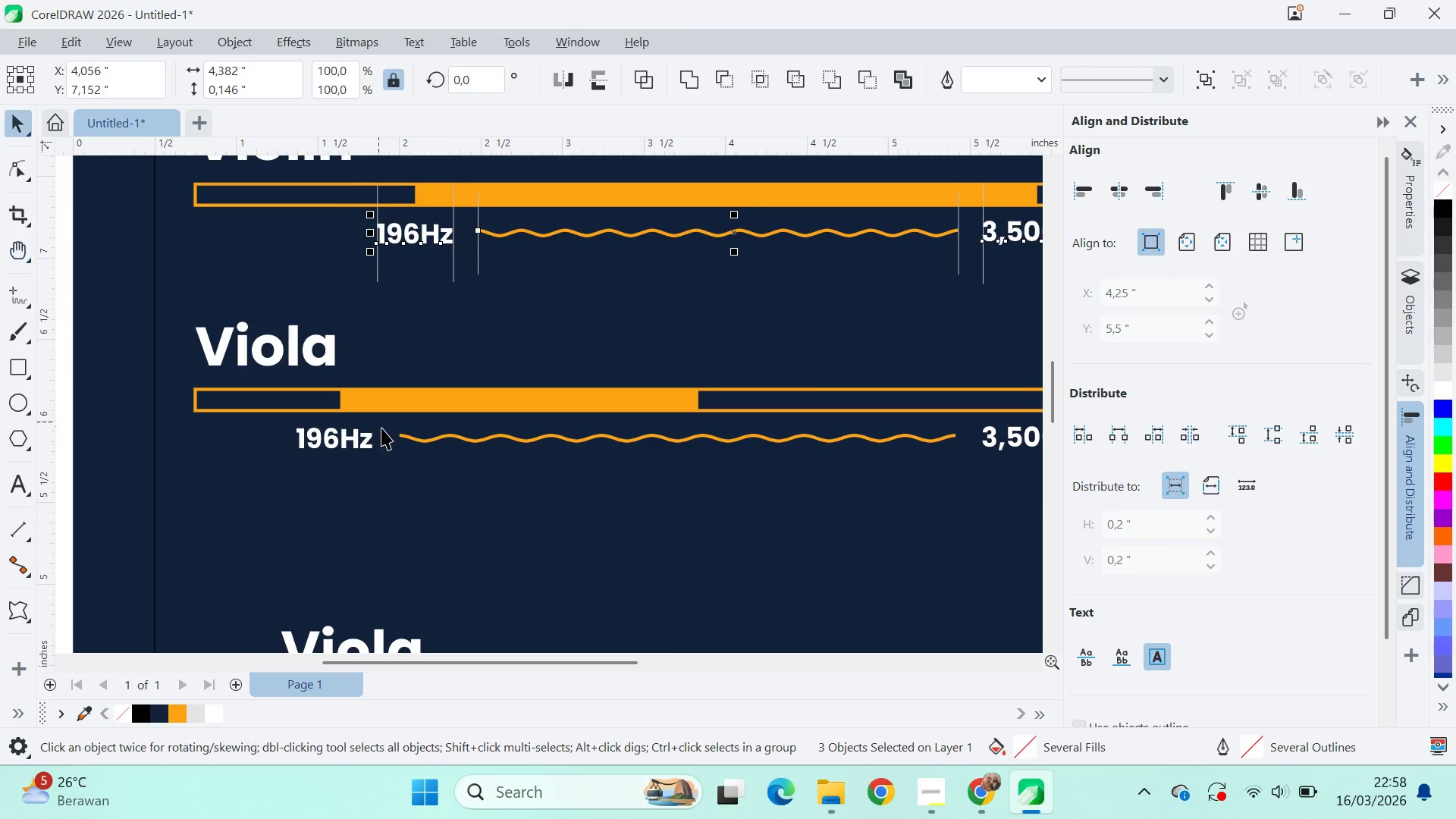 
left_click([362, 447])
 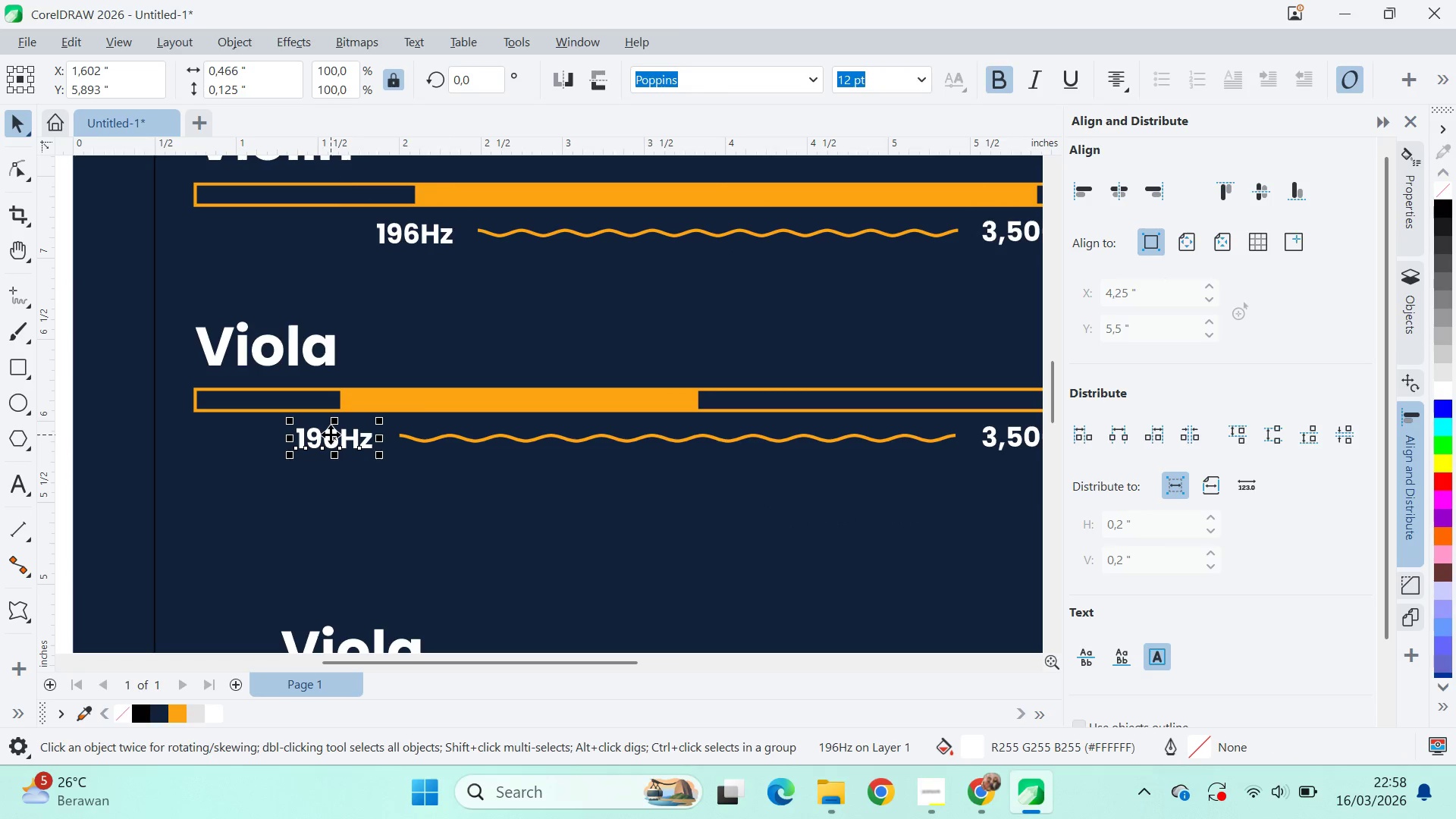 
key(Alt+AltLeft)
 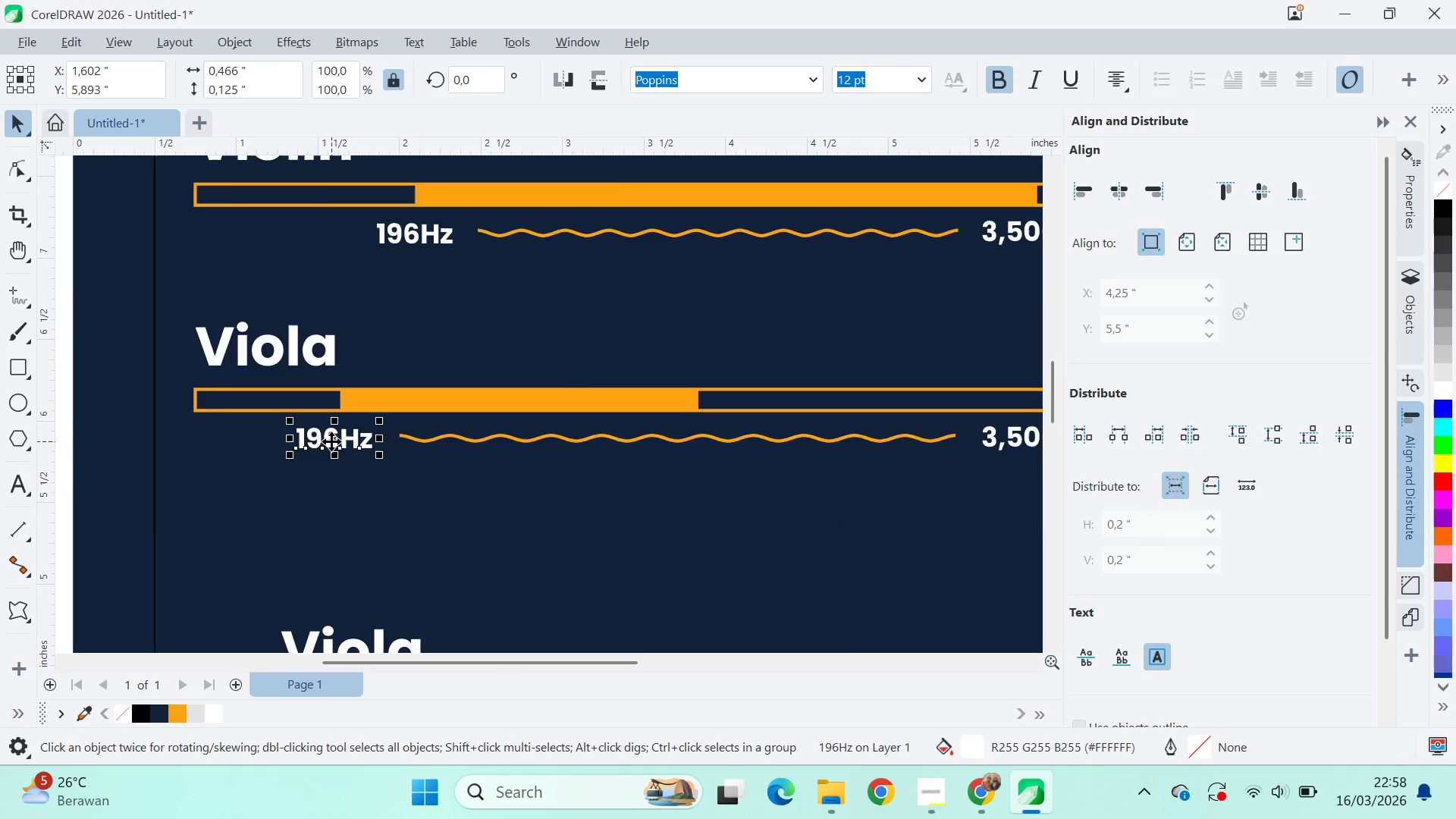 
key(Alt+Tab)